 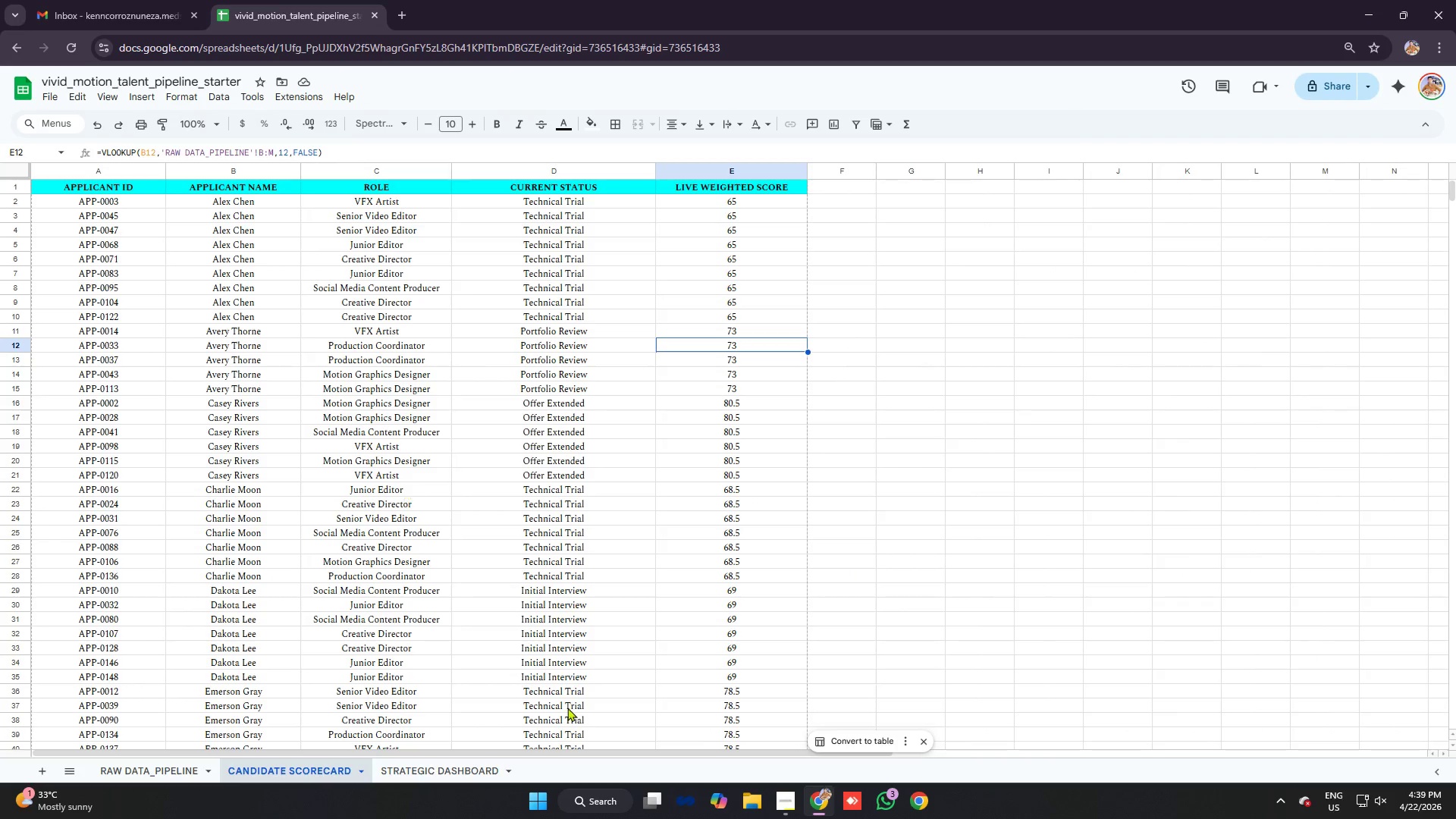 
left_click_drag(start_coordinate=[402, 205], to_coordinate=[402, 225])
 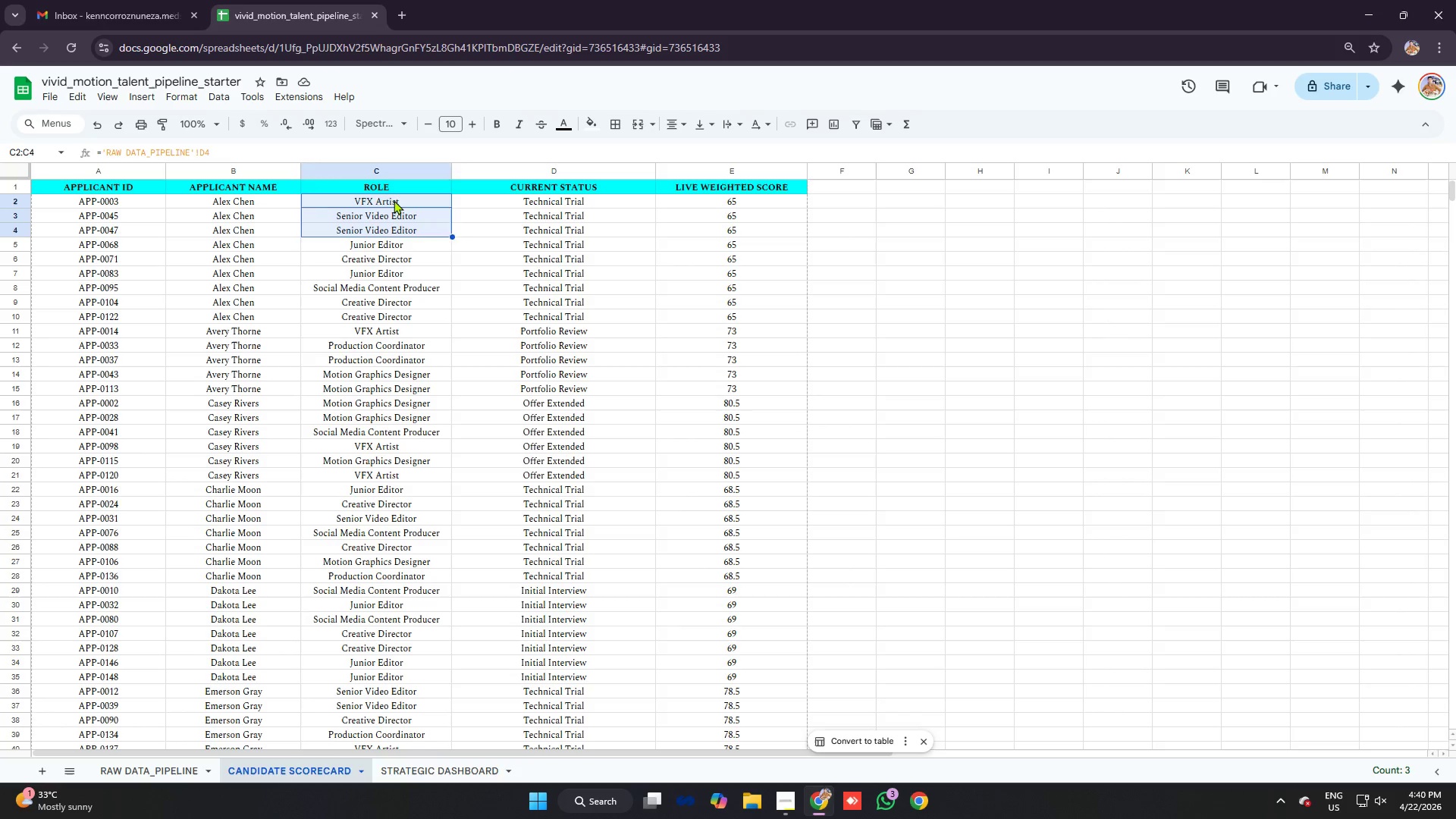 
left_click([394, 200])
 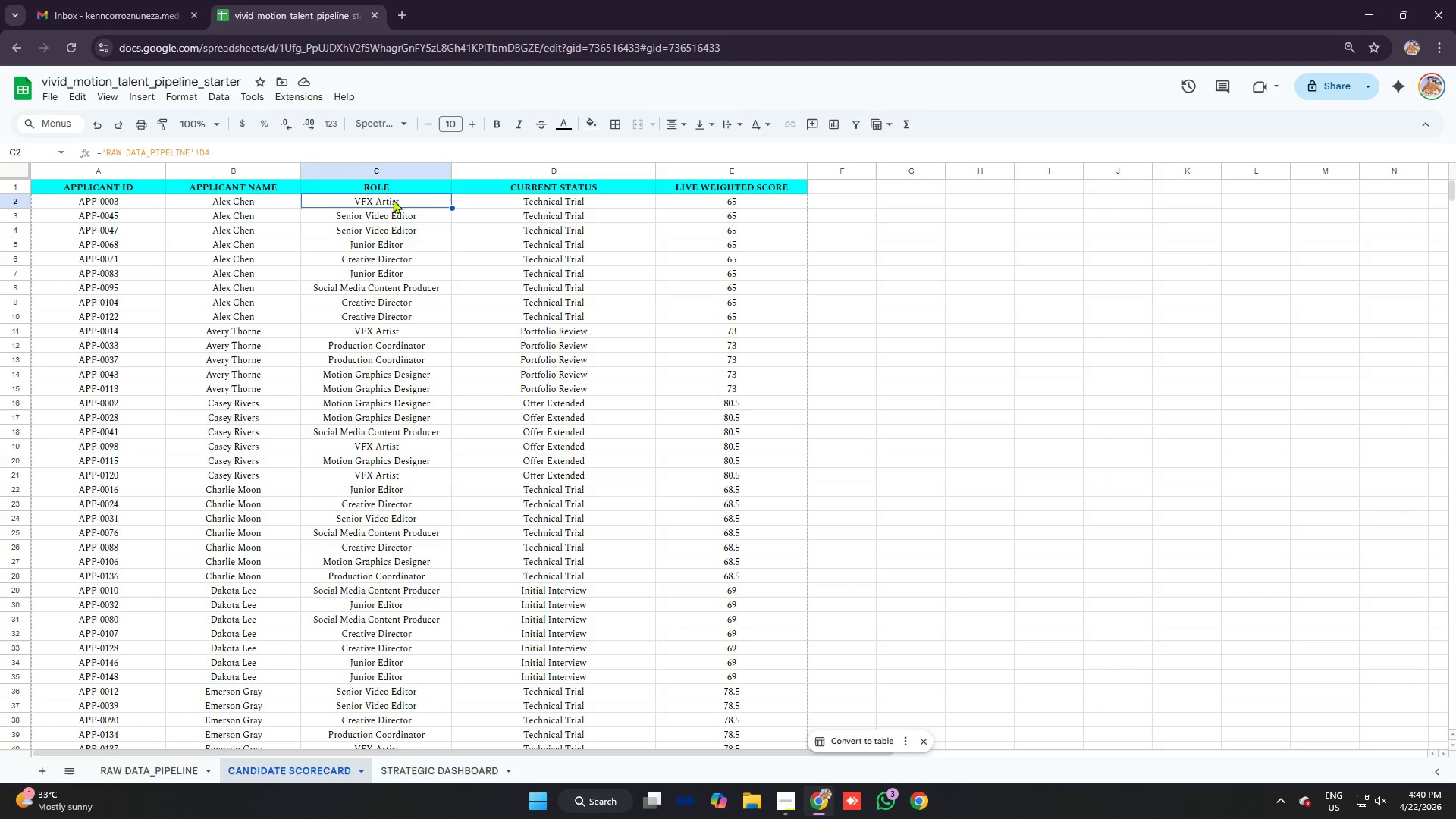 
left_click_drag(start_coordinate=[393, 199], to_coordinate=[411, 449])
 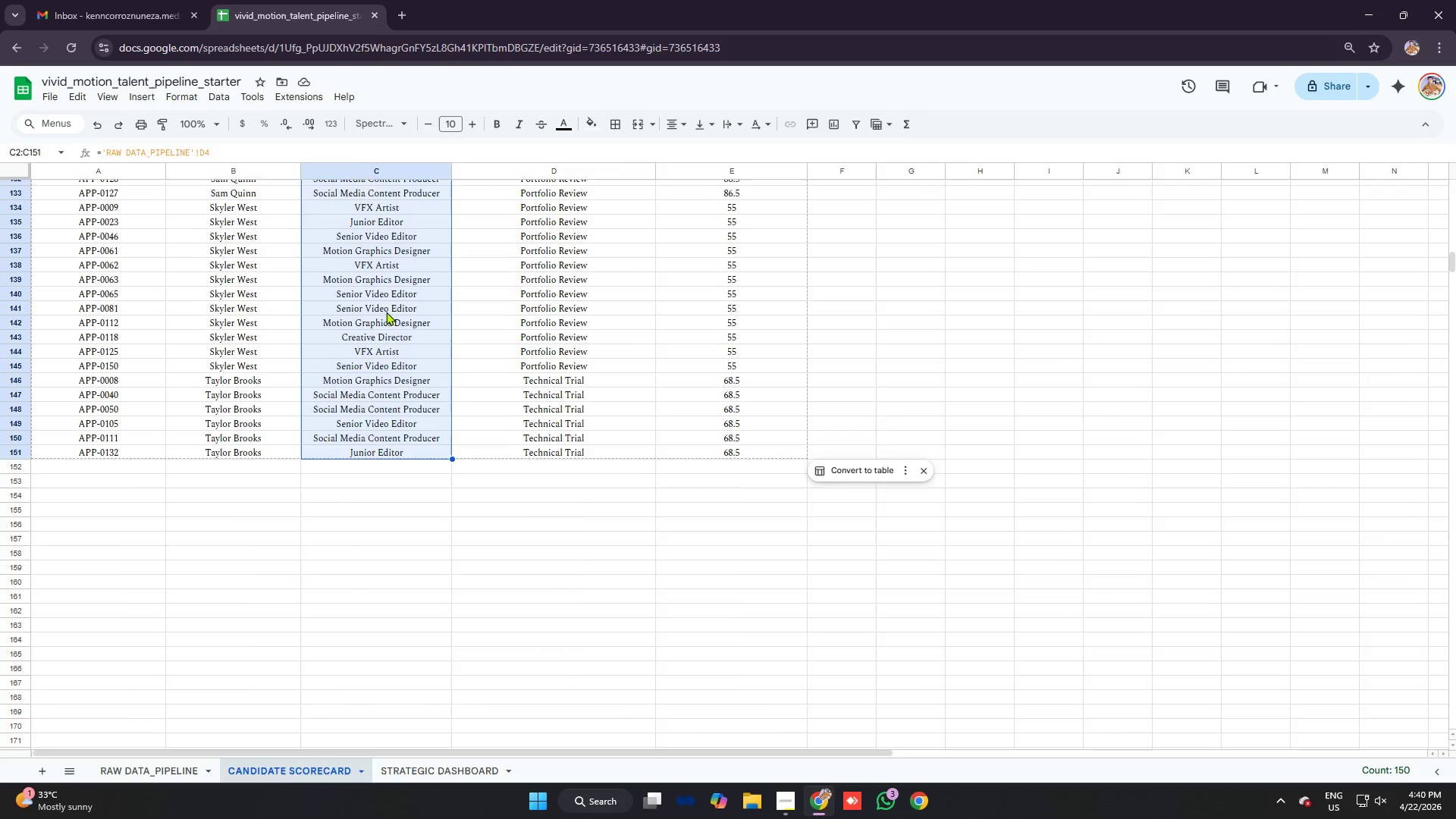 
scroll: coordinate [411, 445], scroll_direction: down, amount: 25.0
 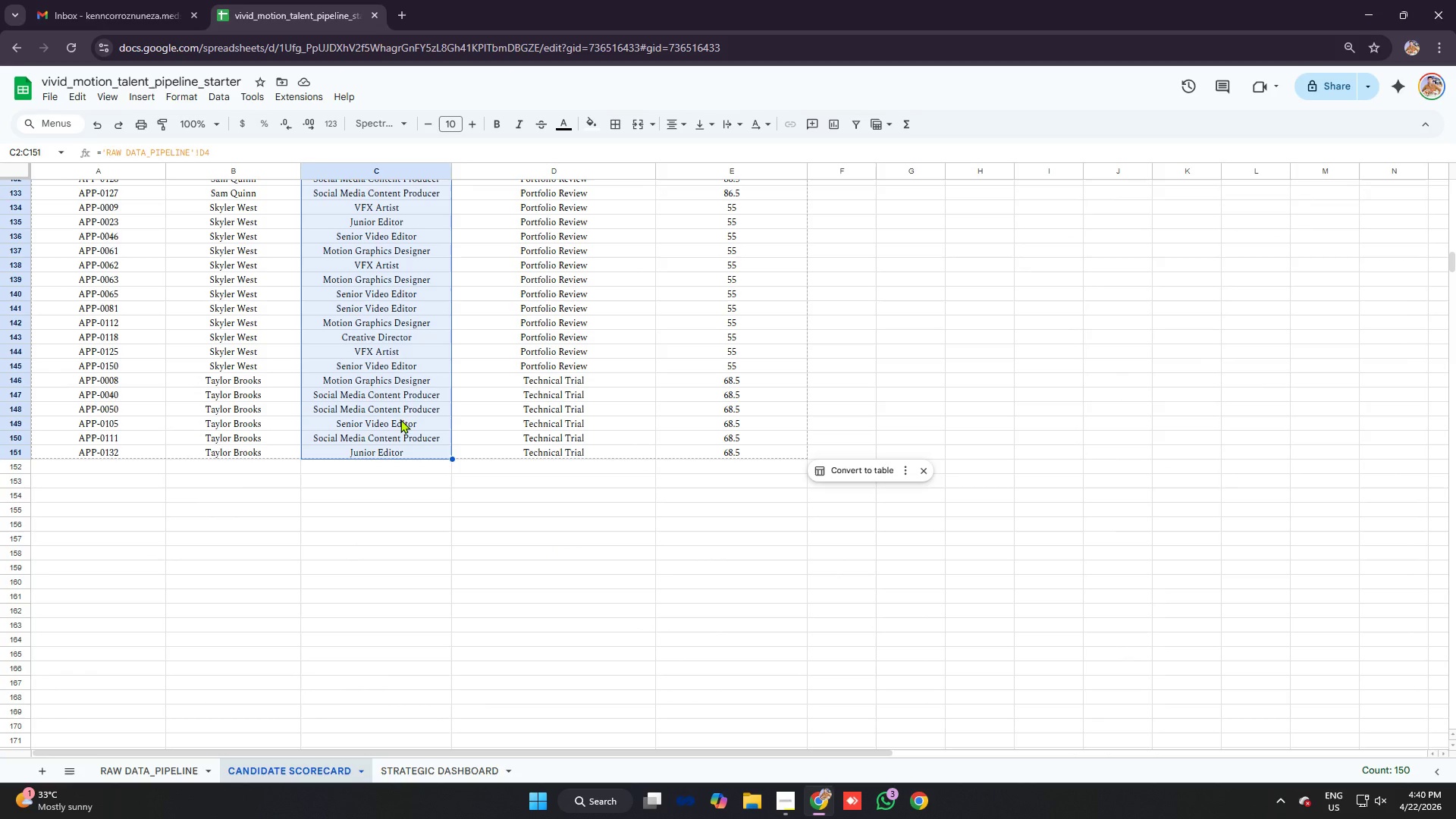 
key(Alt+AltLeft)
 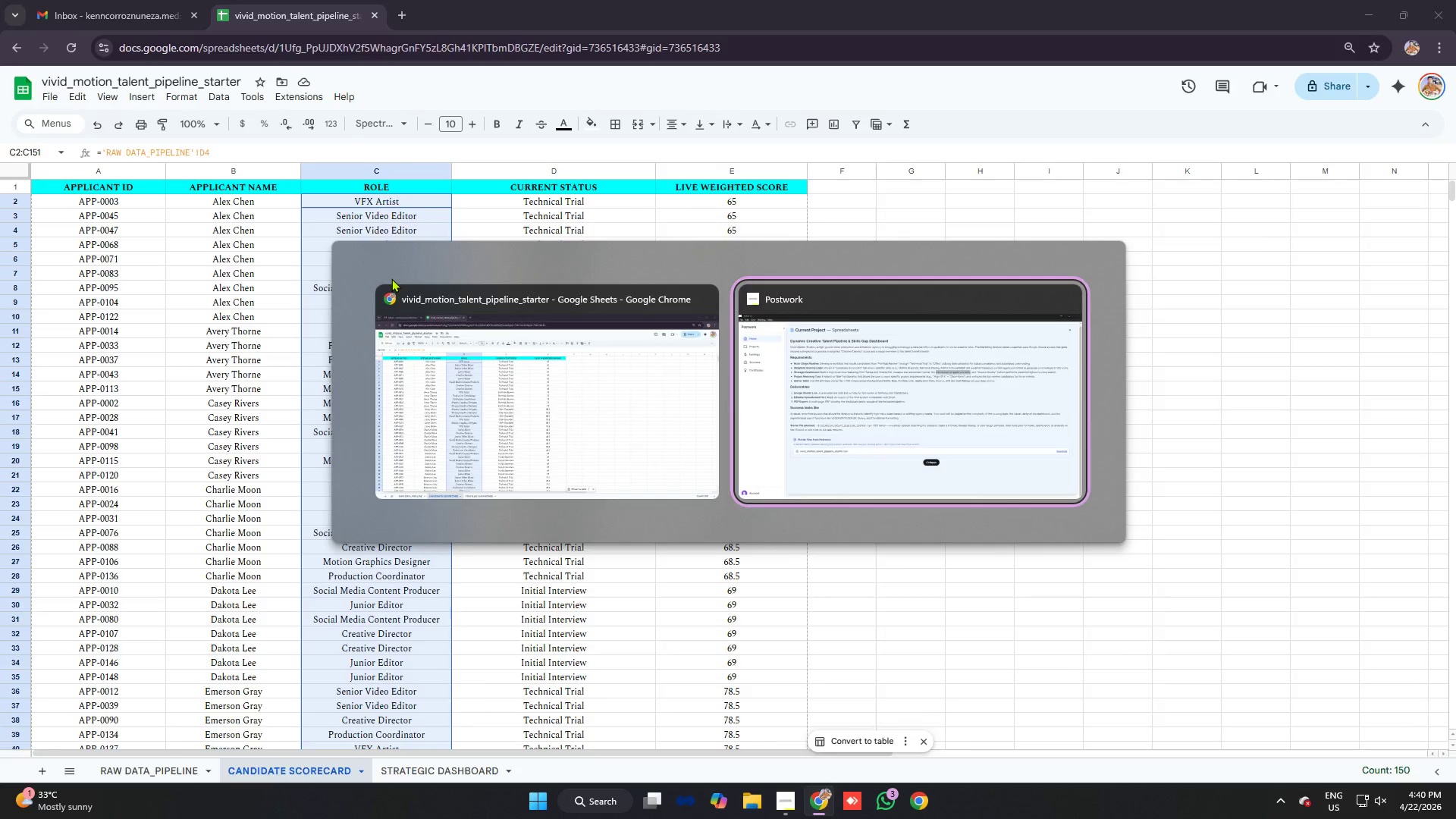 
key(Alt+Tab)